 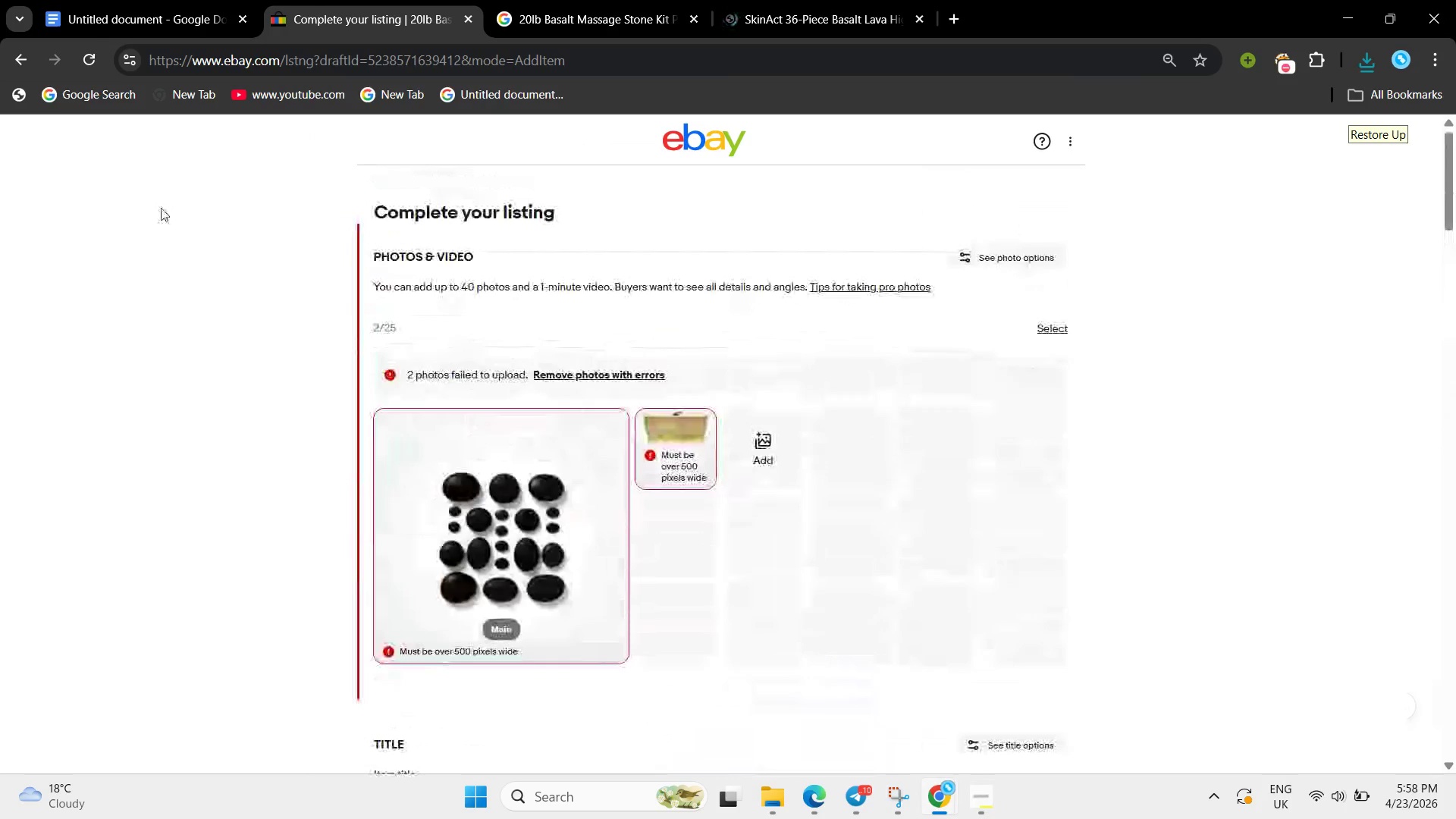 
left_click([9, 60])
 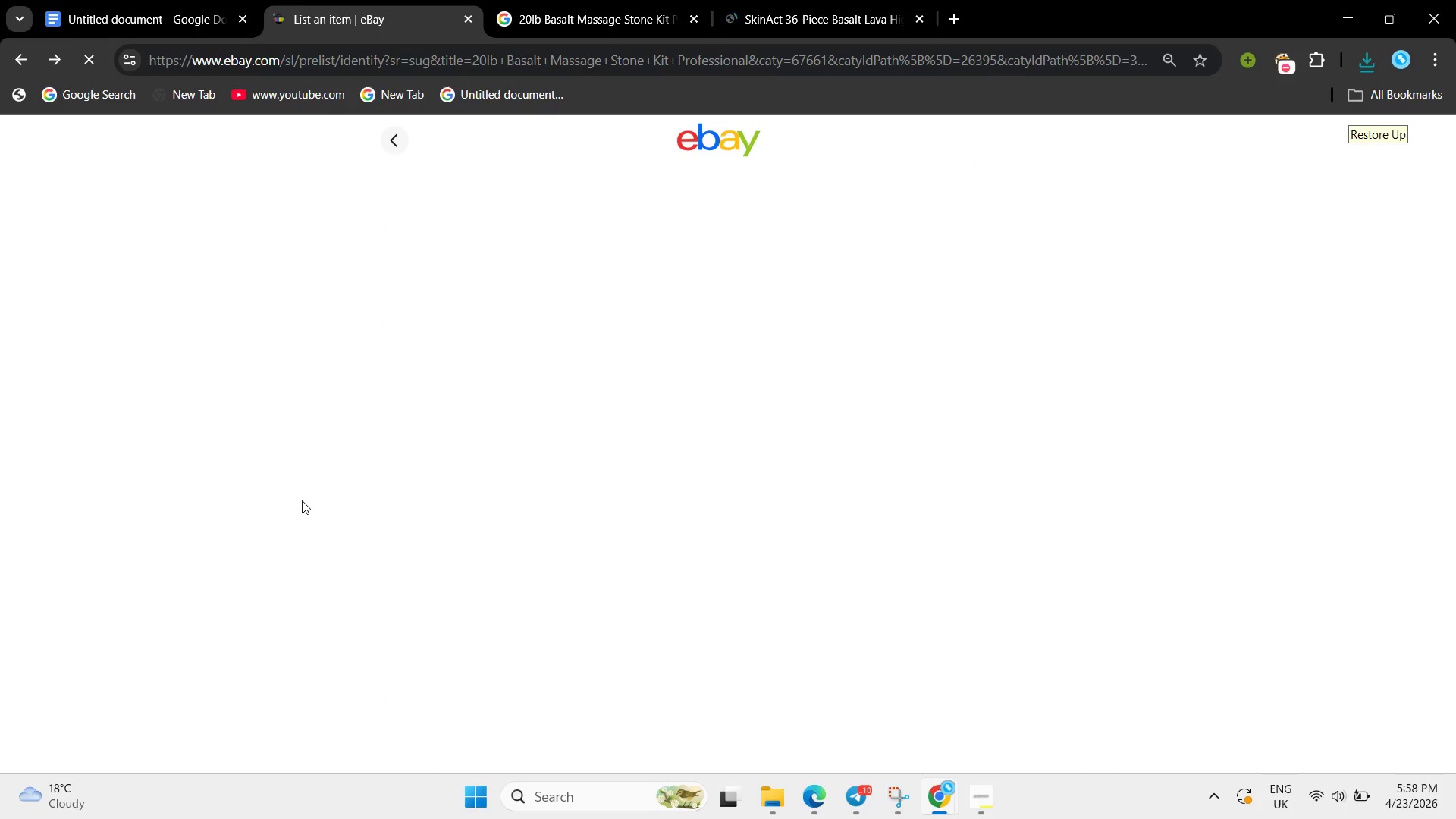 
wait(9.06)
 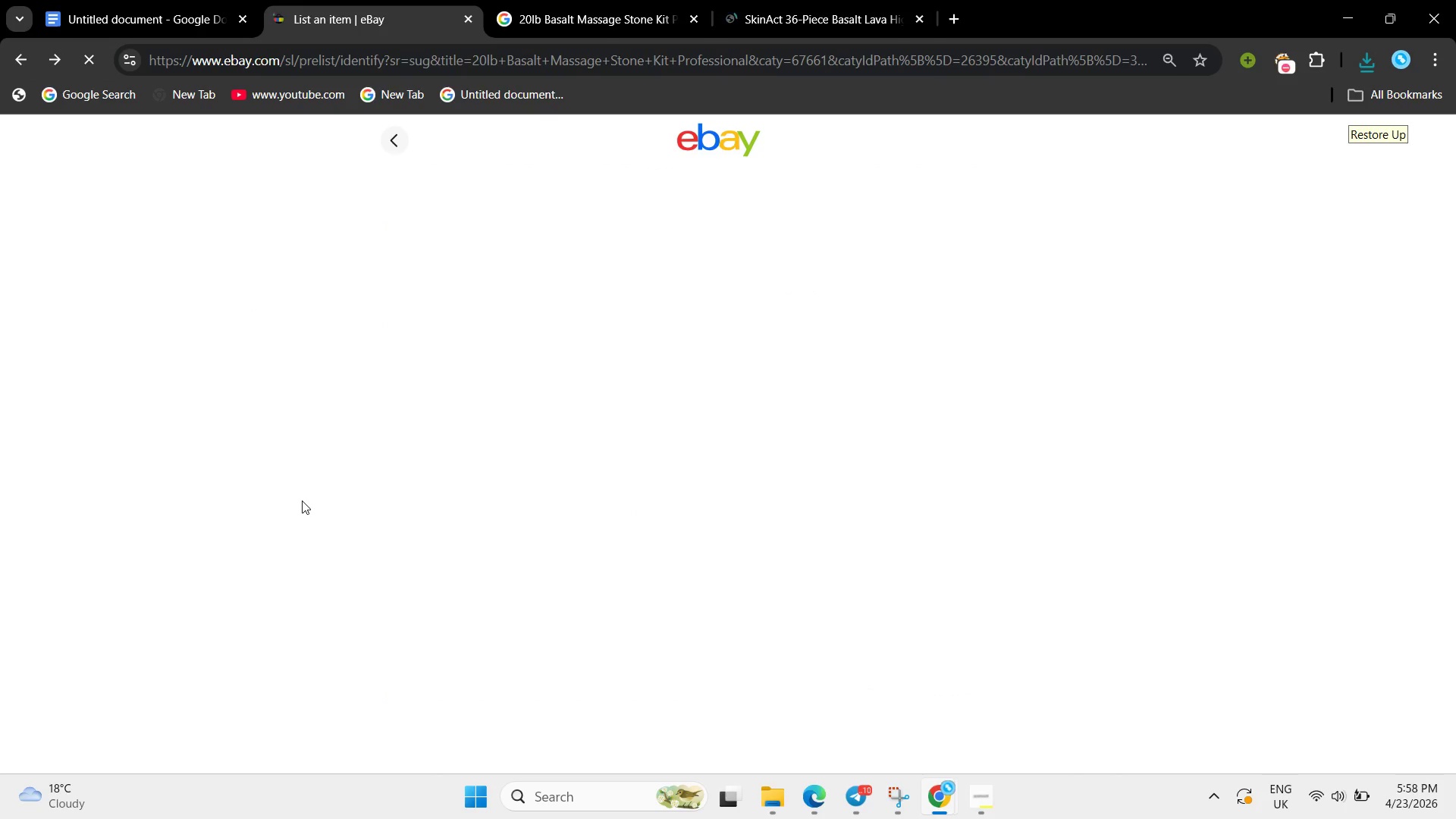 
right_click([304, 11])
 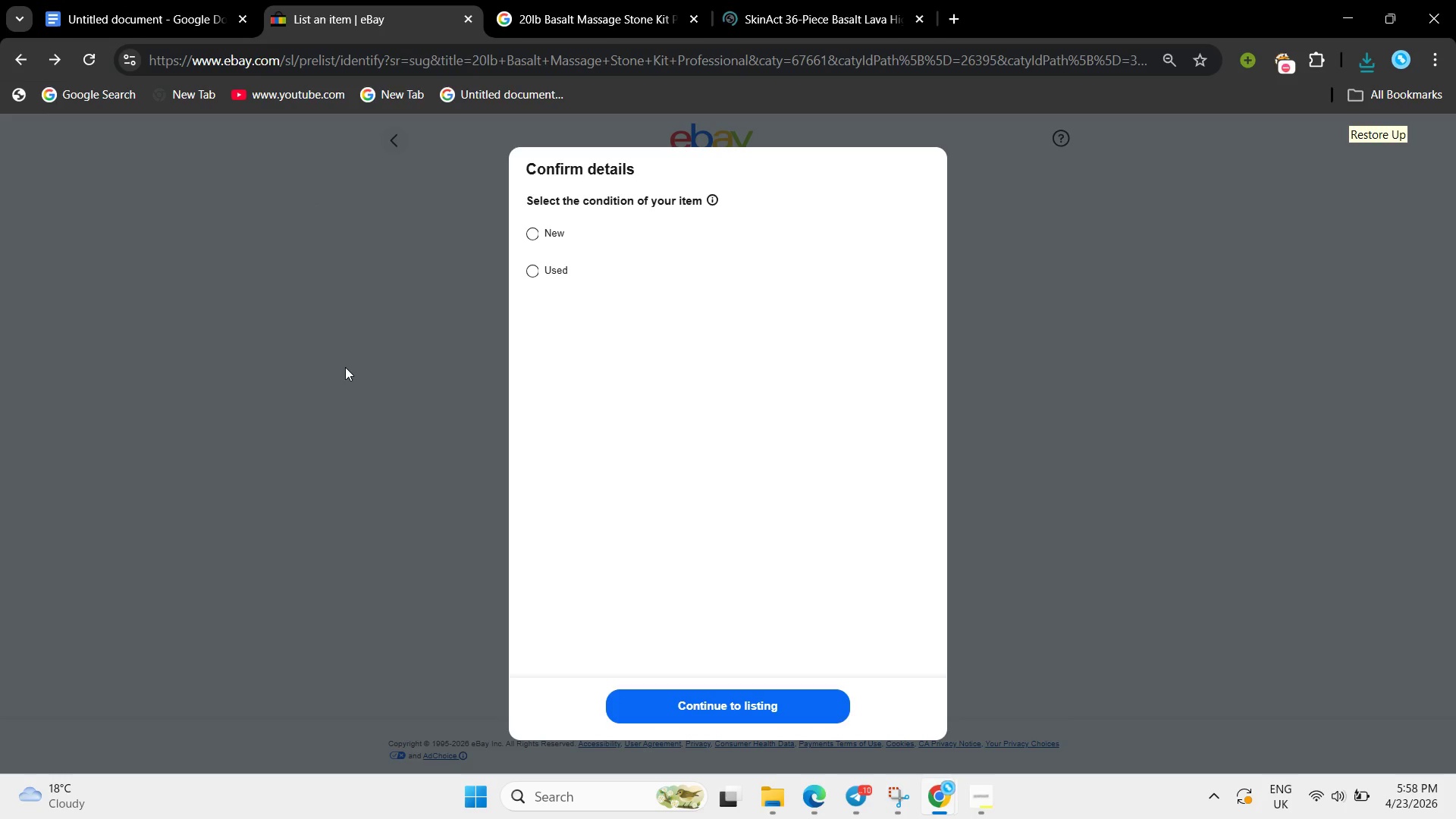 
left_click([345, 367])
 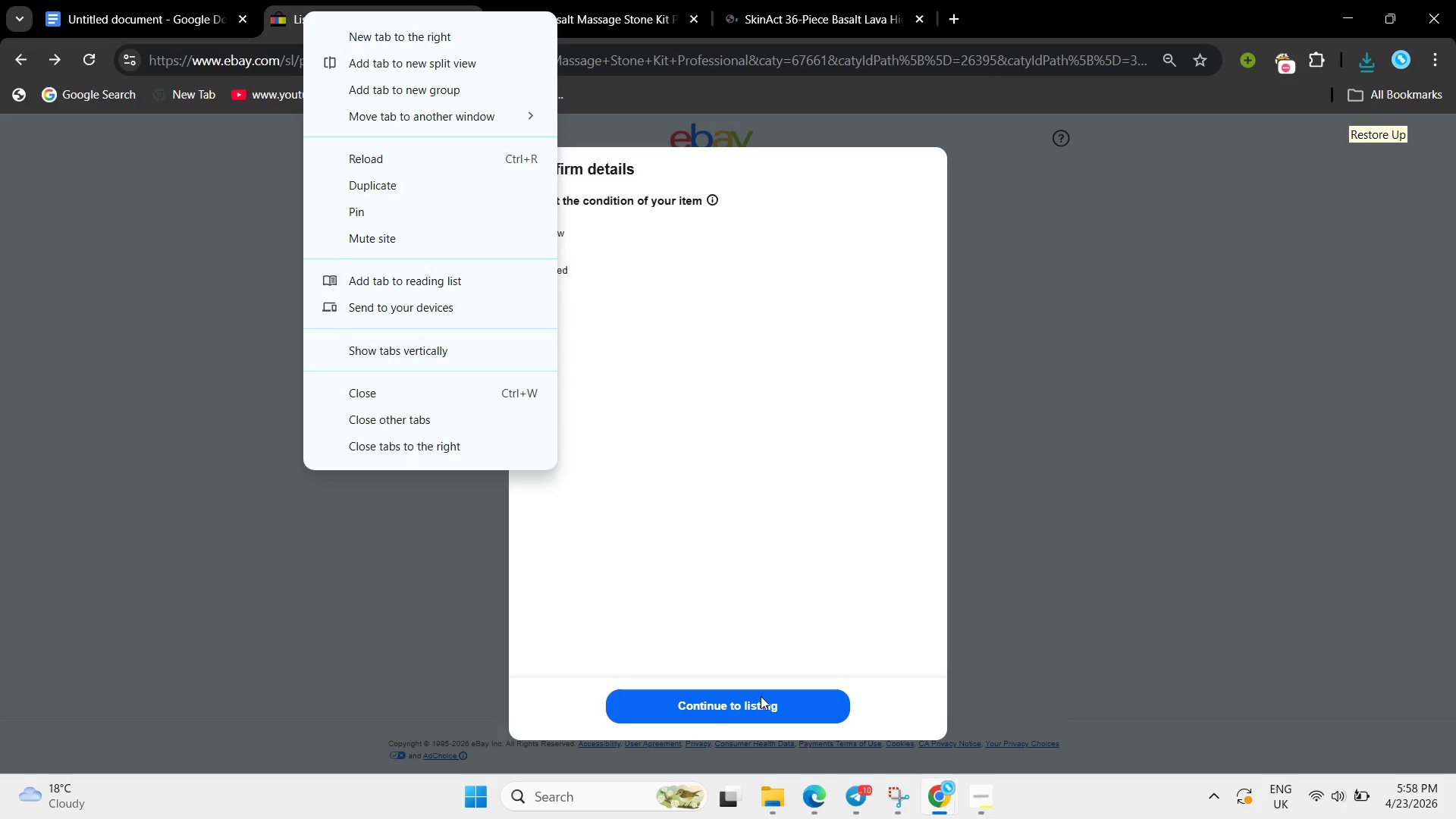 
left_click([761, 695])
 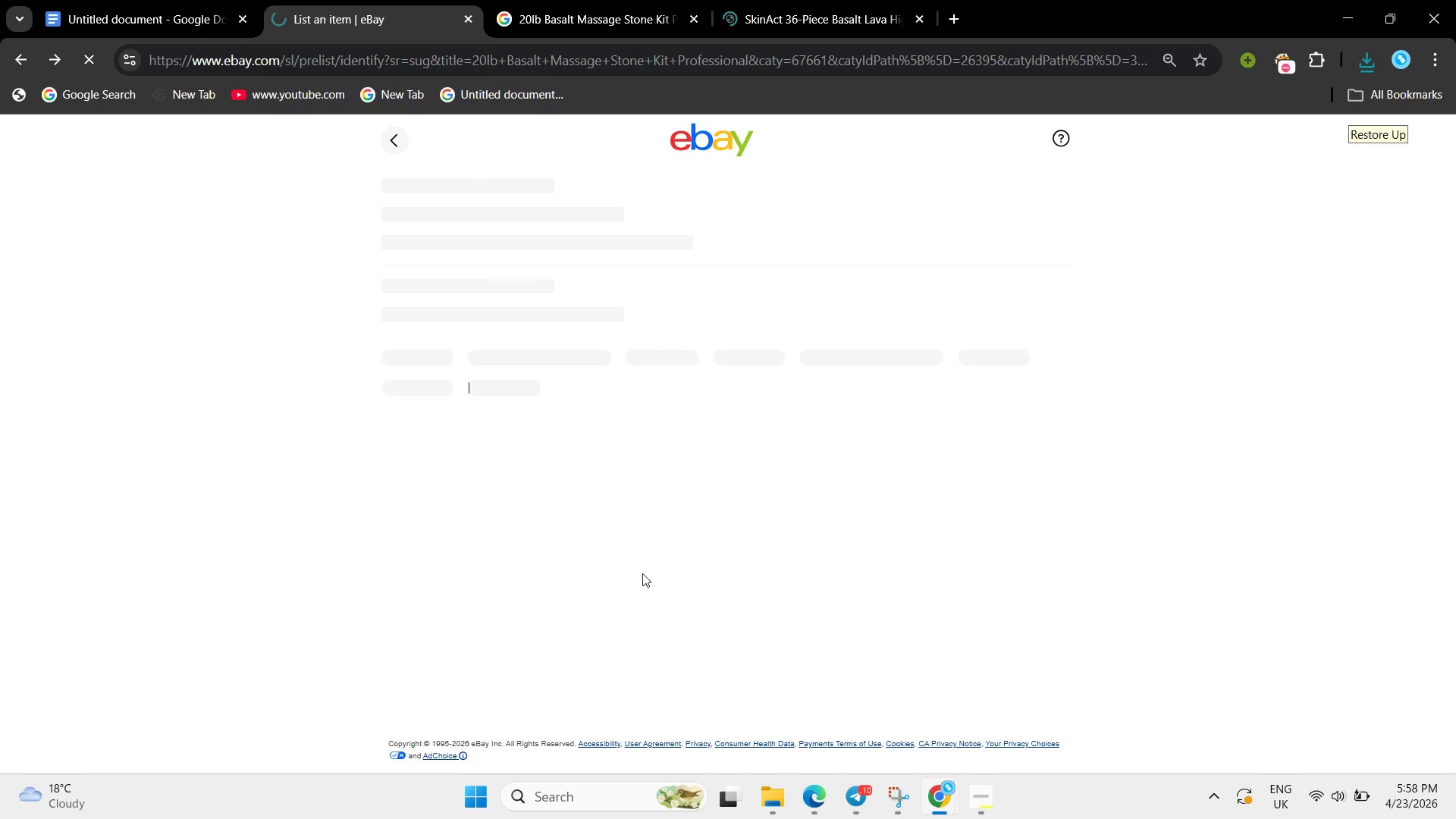 
scroll: coordinate [634, 584], scroll_direction: down, amount: 54.0
 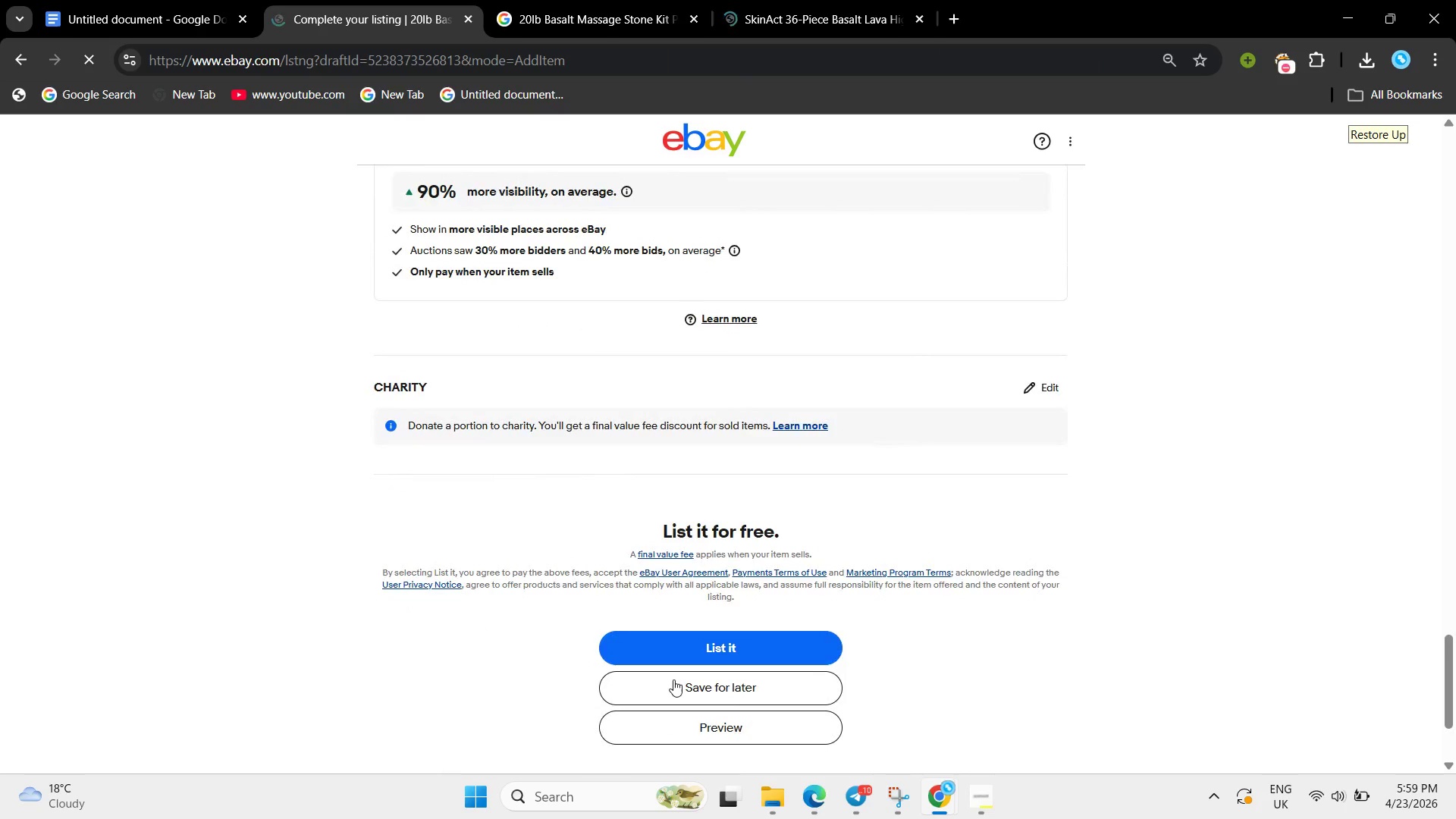 
left_click([673, 679])
 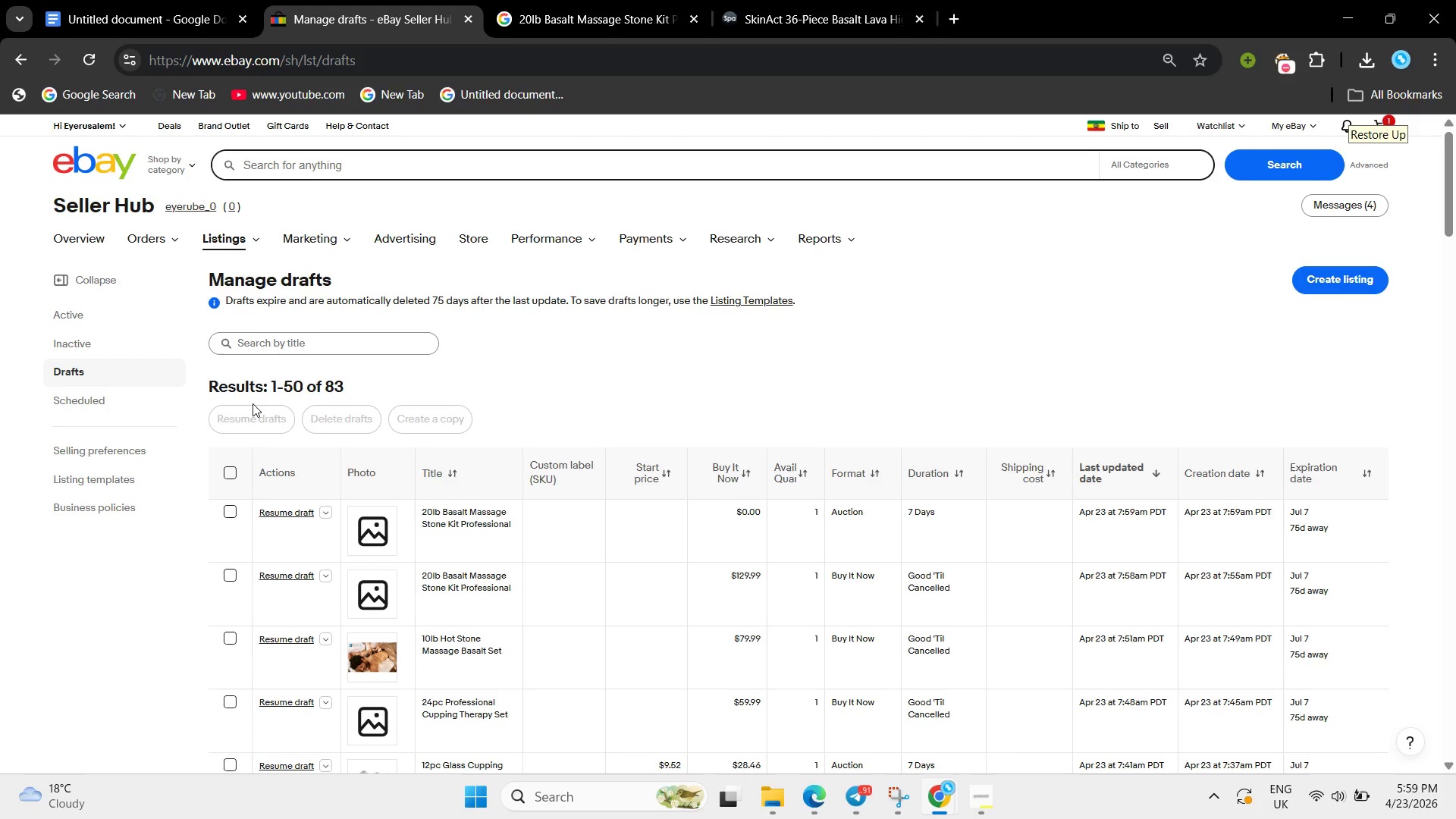 
wait(40.81)
 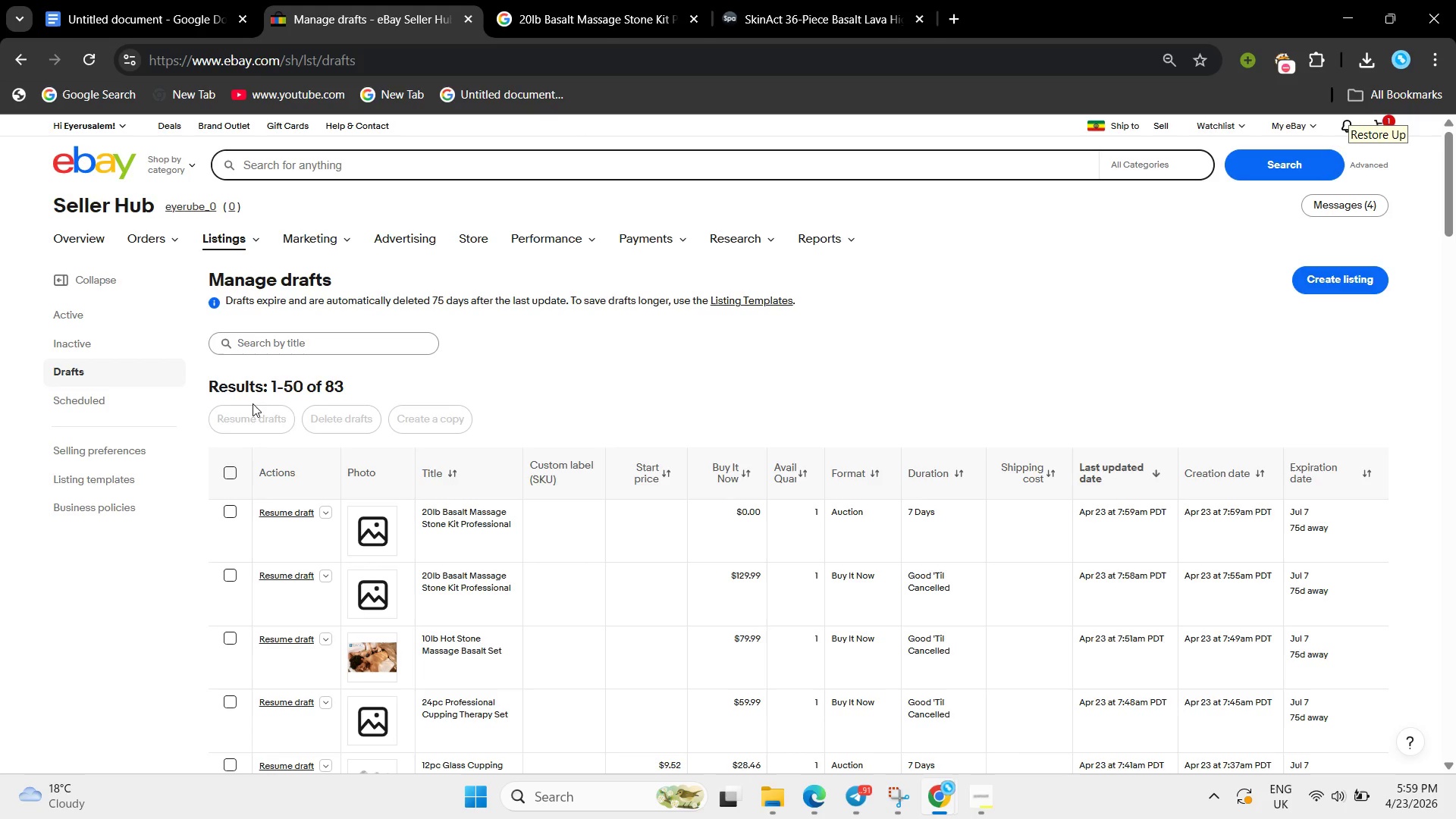 
left_click([1347, 283])
 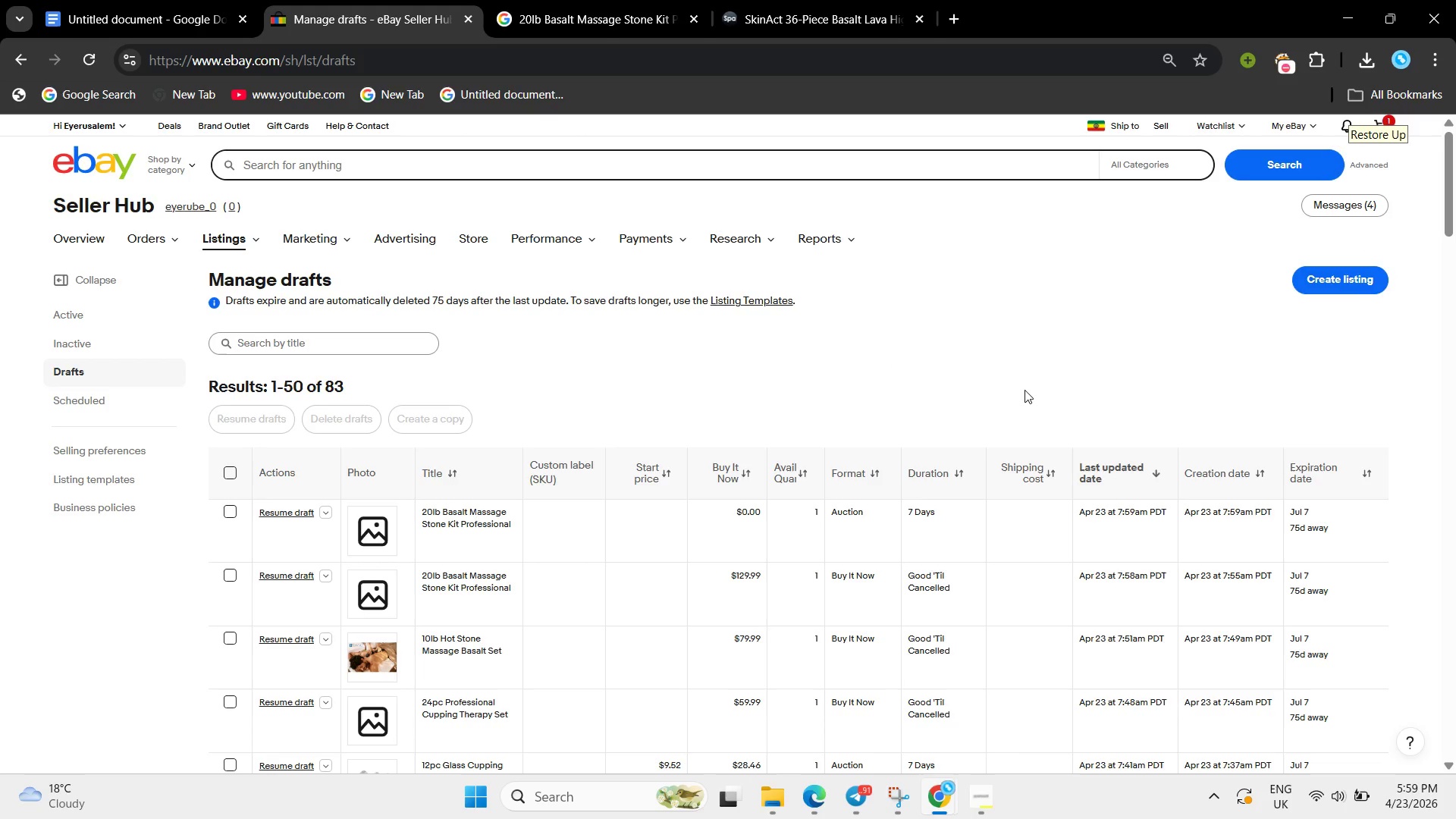 
scroll: coordinate [1025, 391], scroll_direction: down, amount: 2.0
 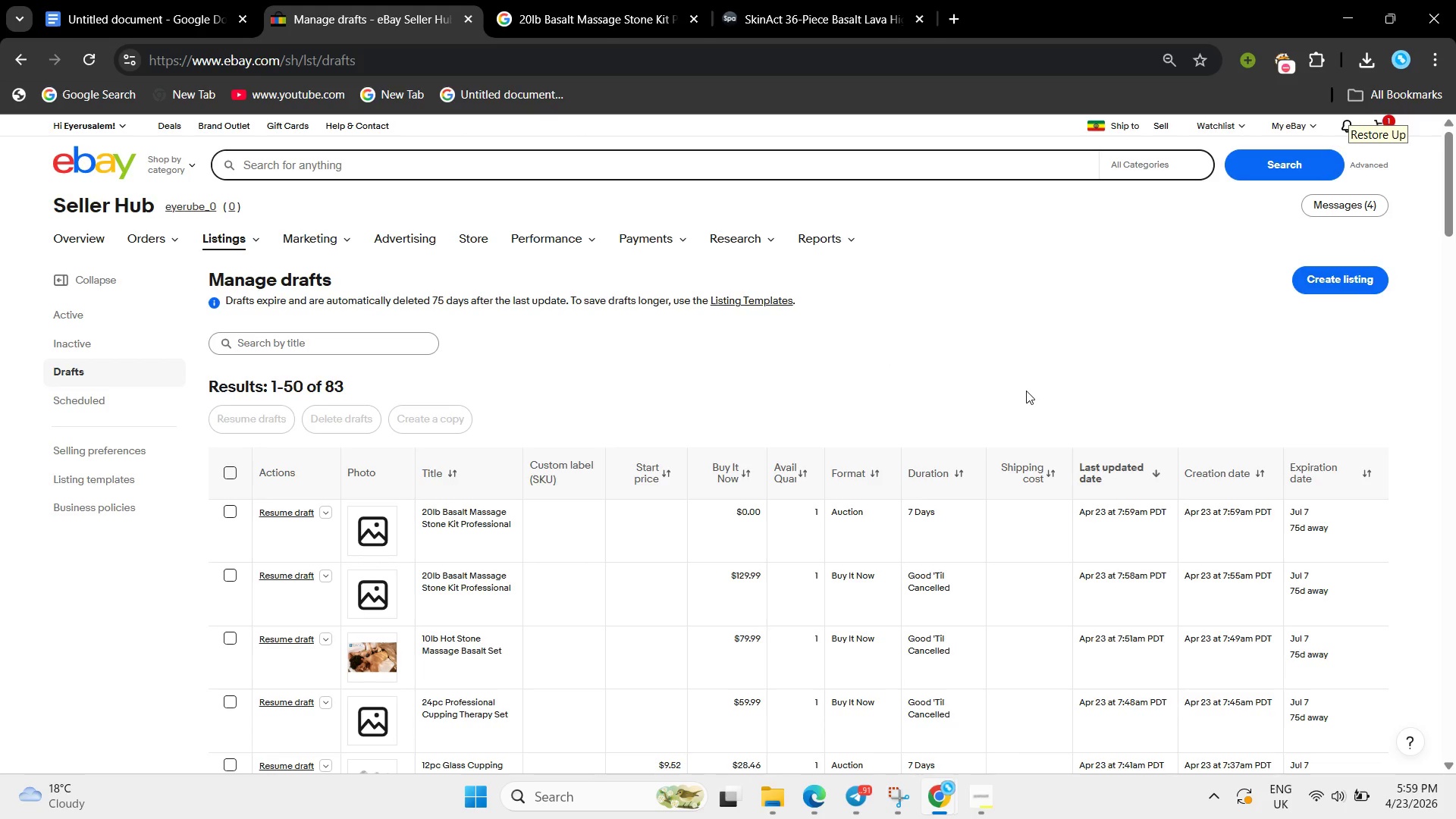 
wait(9.24)
 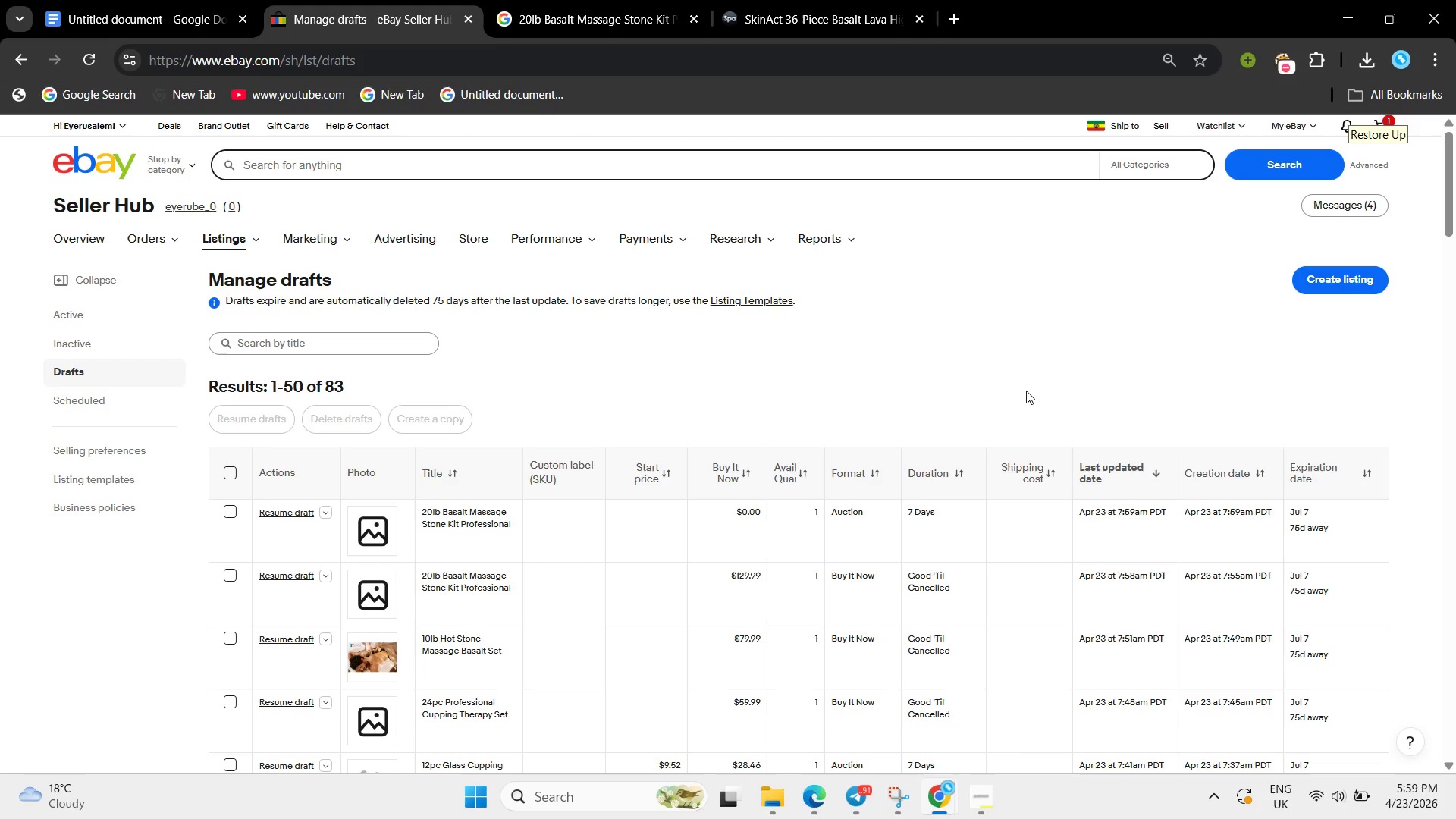 
left_click([977, 811])
 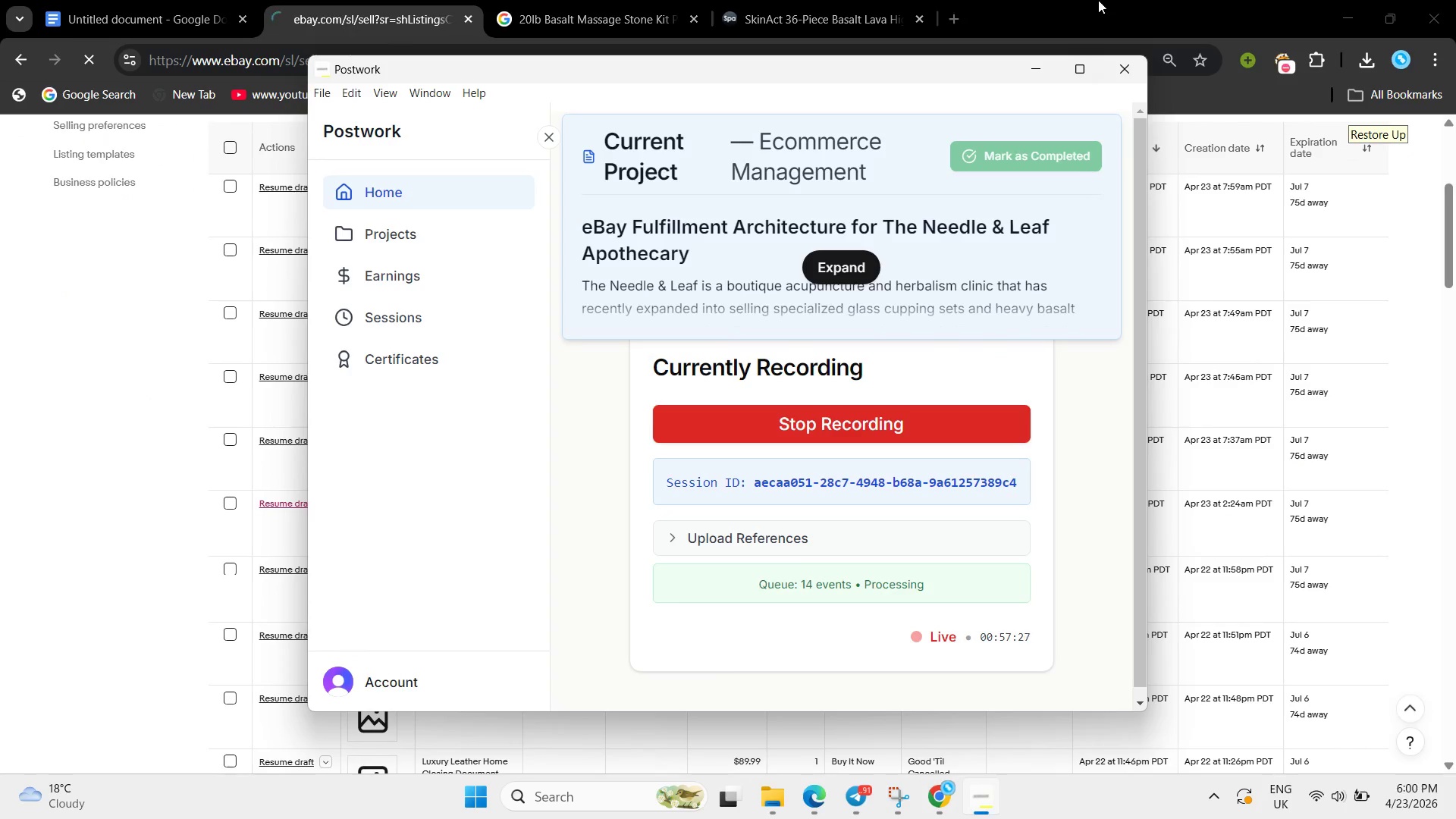 
scroll: coordinate [698, 366], scroll_direction: up, amount: 2.0